 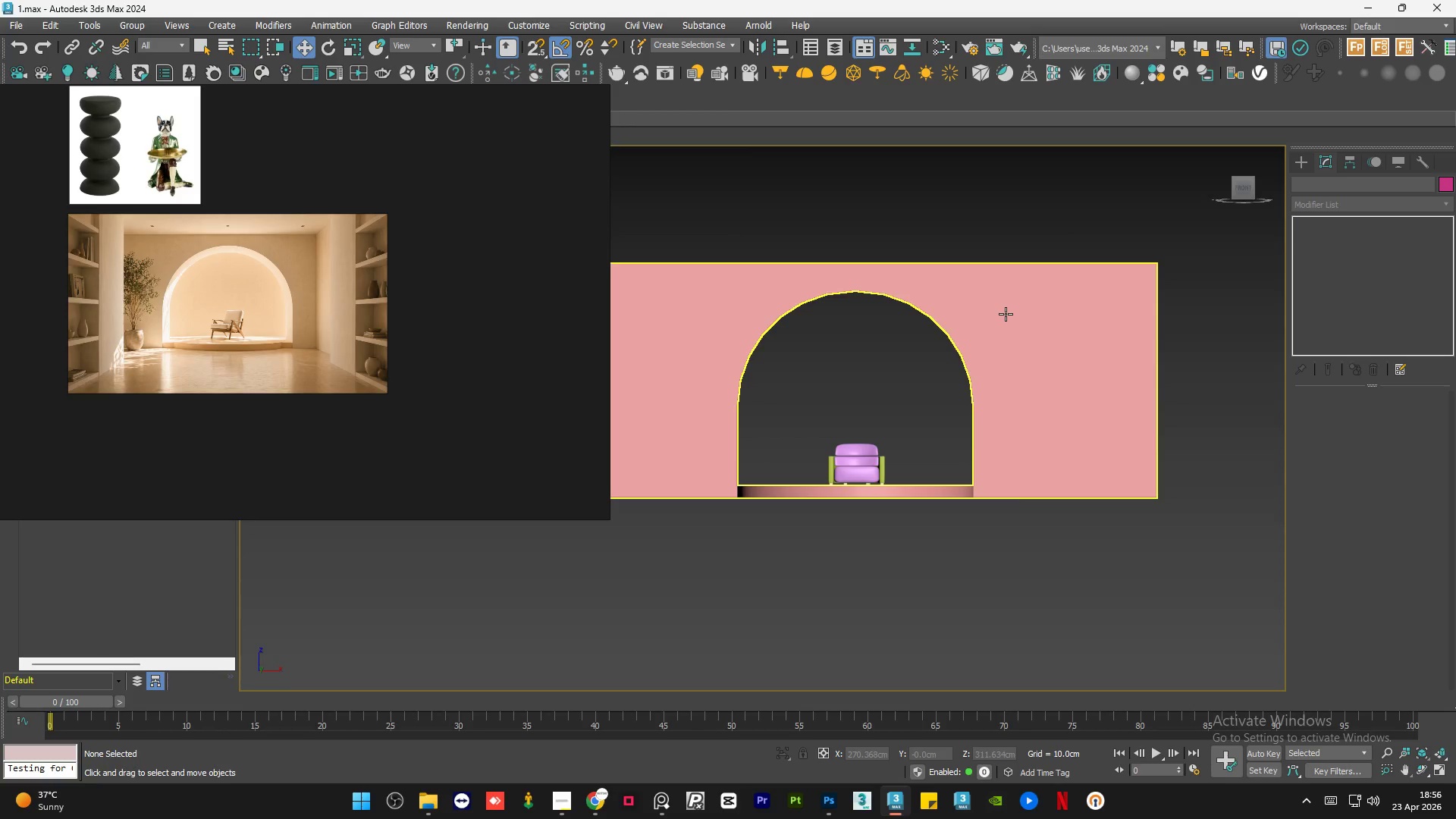 
scroll: coordinate [1006, 314], scroll_direction: down, amount: 1.0
 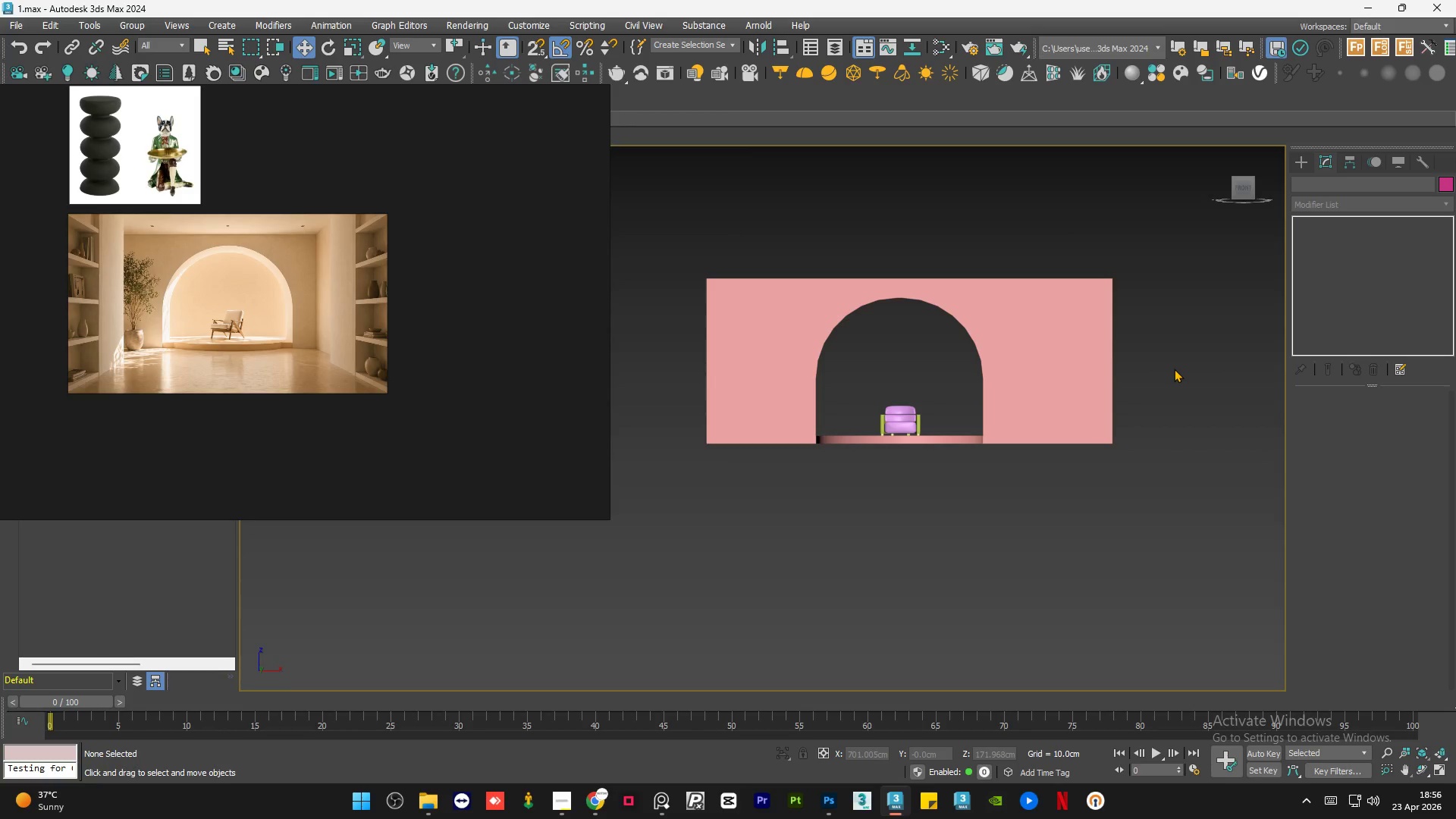 
wait(29.06)
 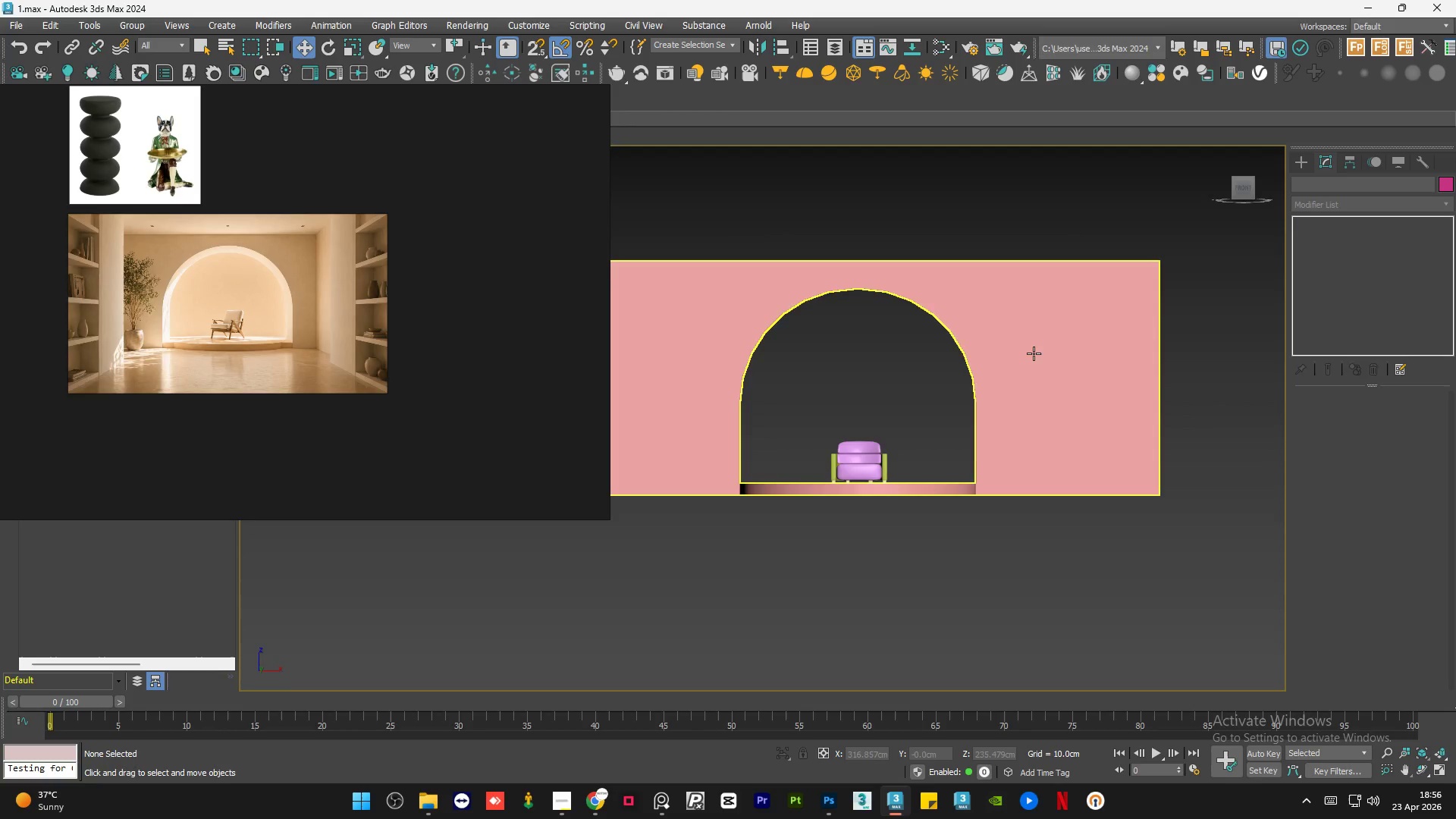 
left_click([1034, 353])
 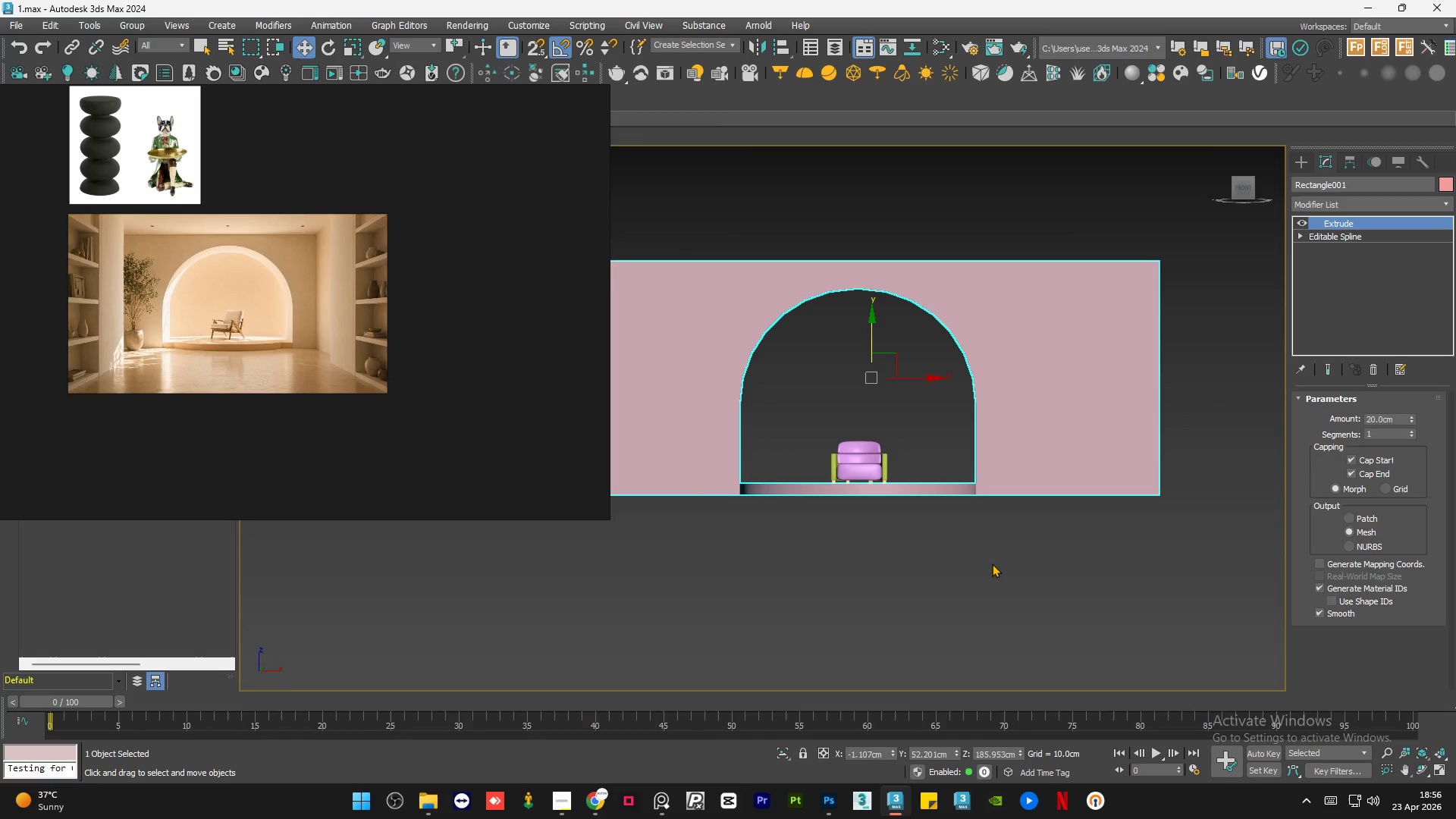 
scroll: coordinate [999, 320], scroll_direction: up, amount: 1.0
 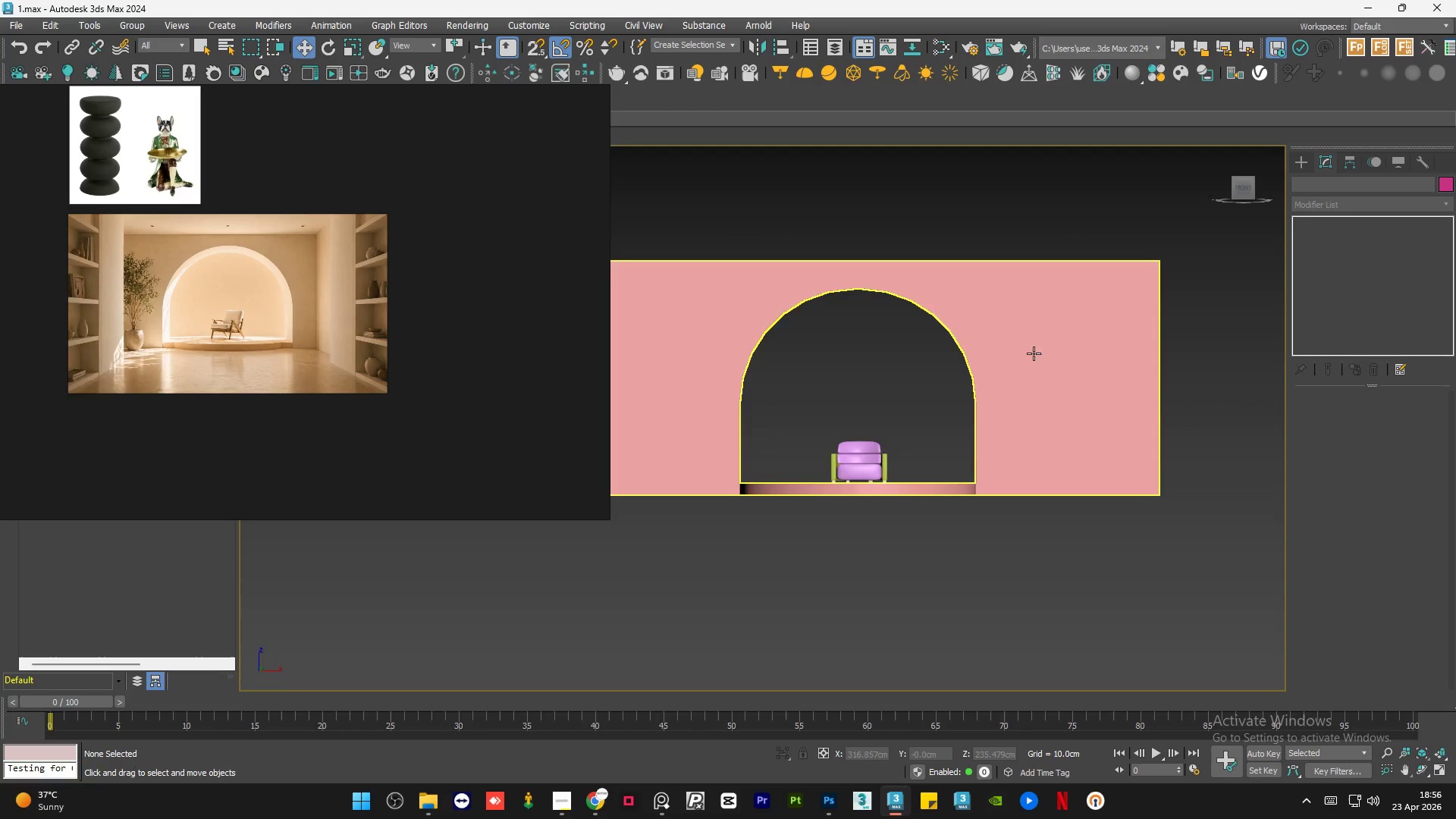 
left_click([991, 565])
 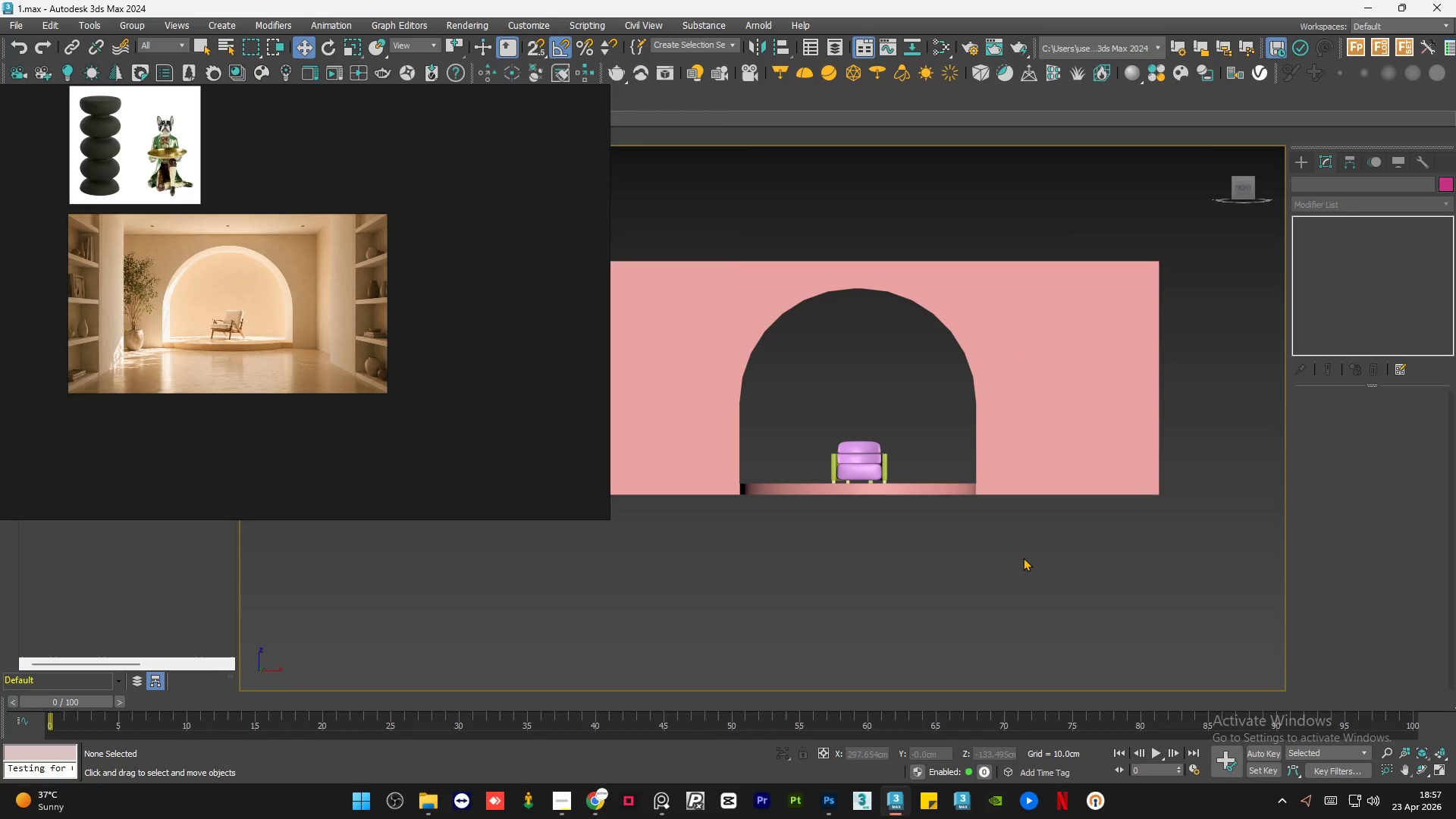 
scroll: coordinate [1127, 557], scroll_direction: down, amount: 1.0
 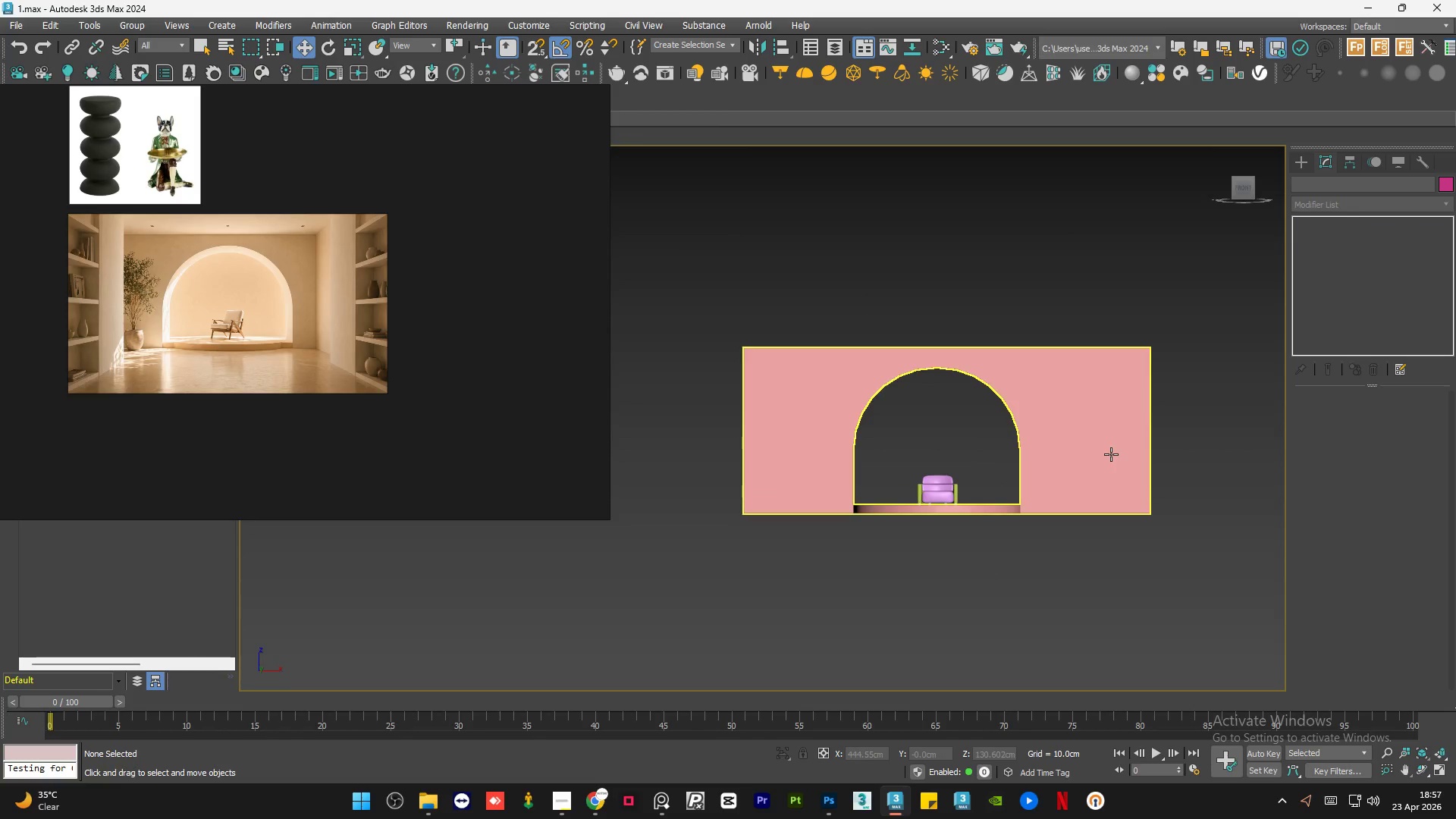 
left_click([1111, 453])
 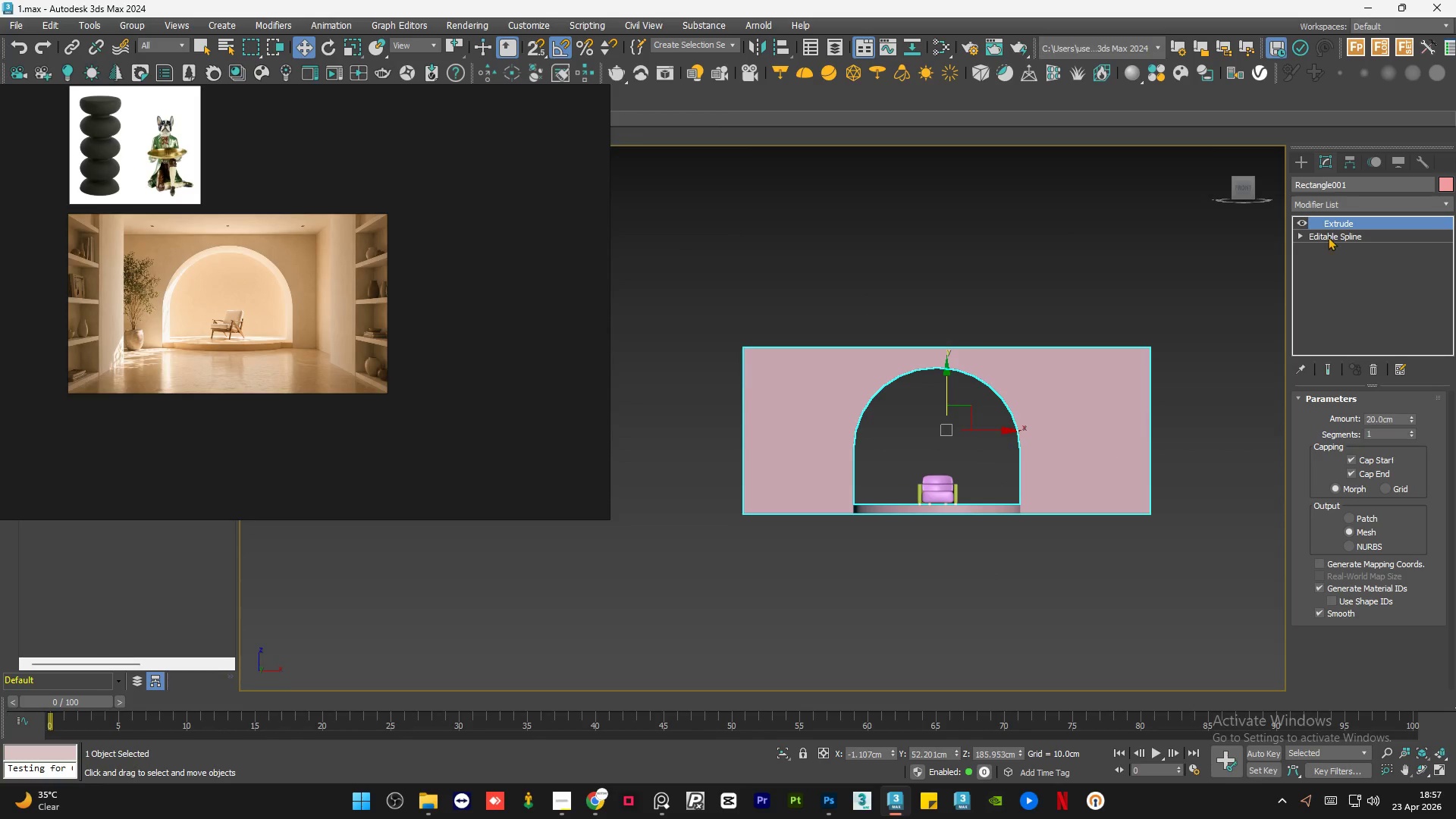 
left_click([1328, 237])
 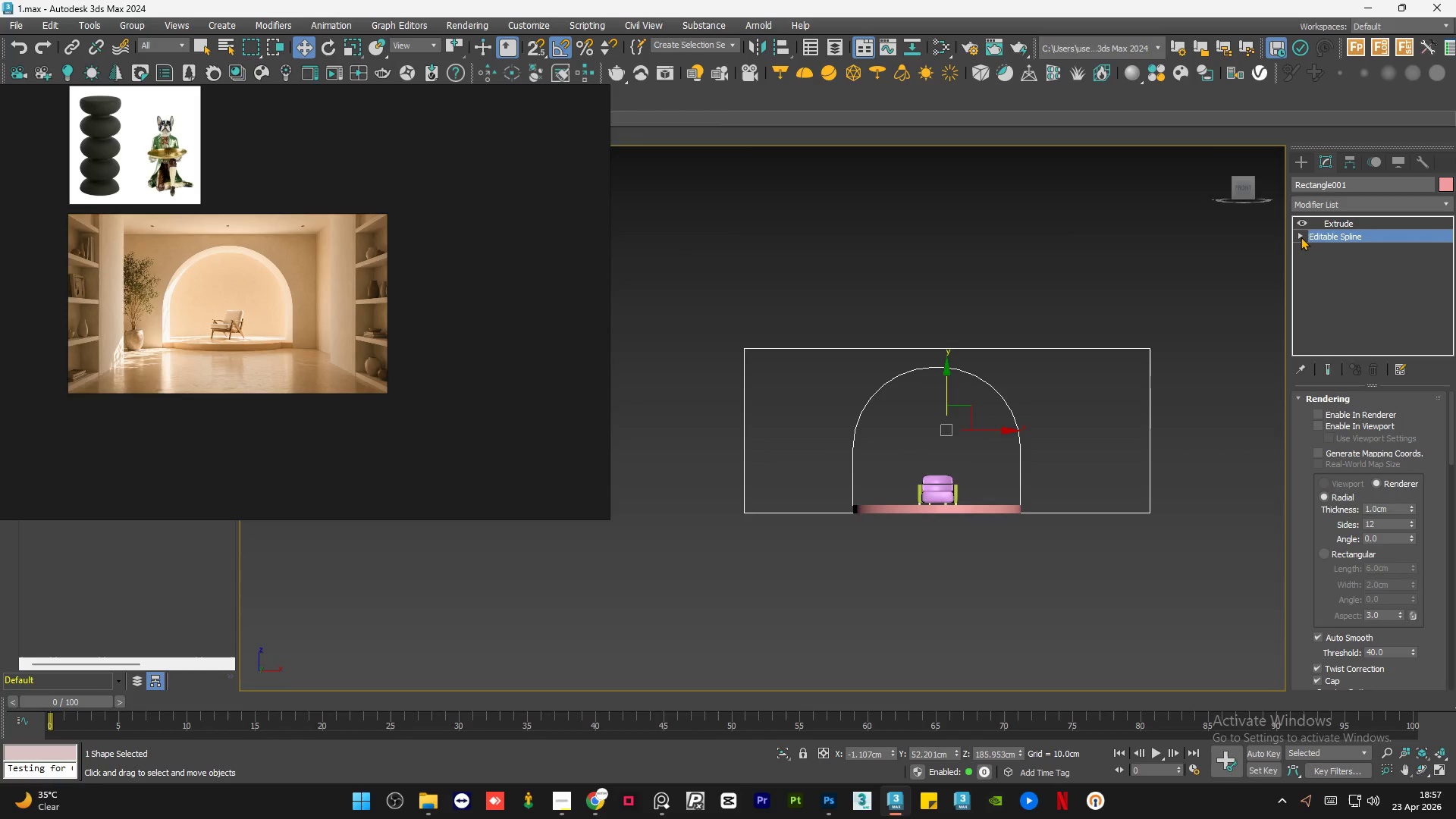 
left_click([1301, 237])
 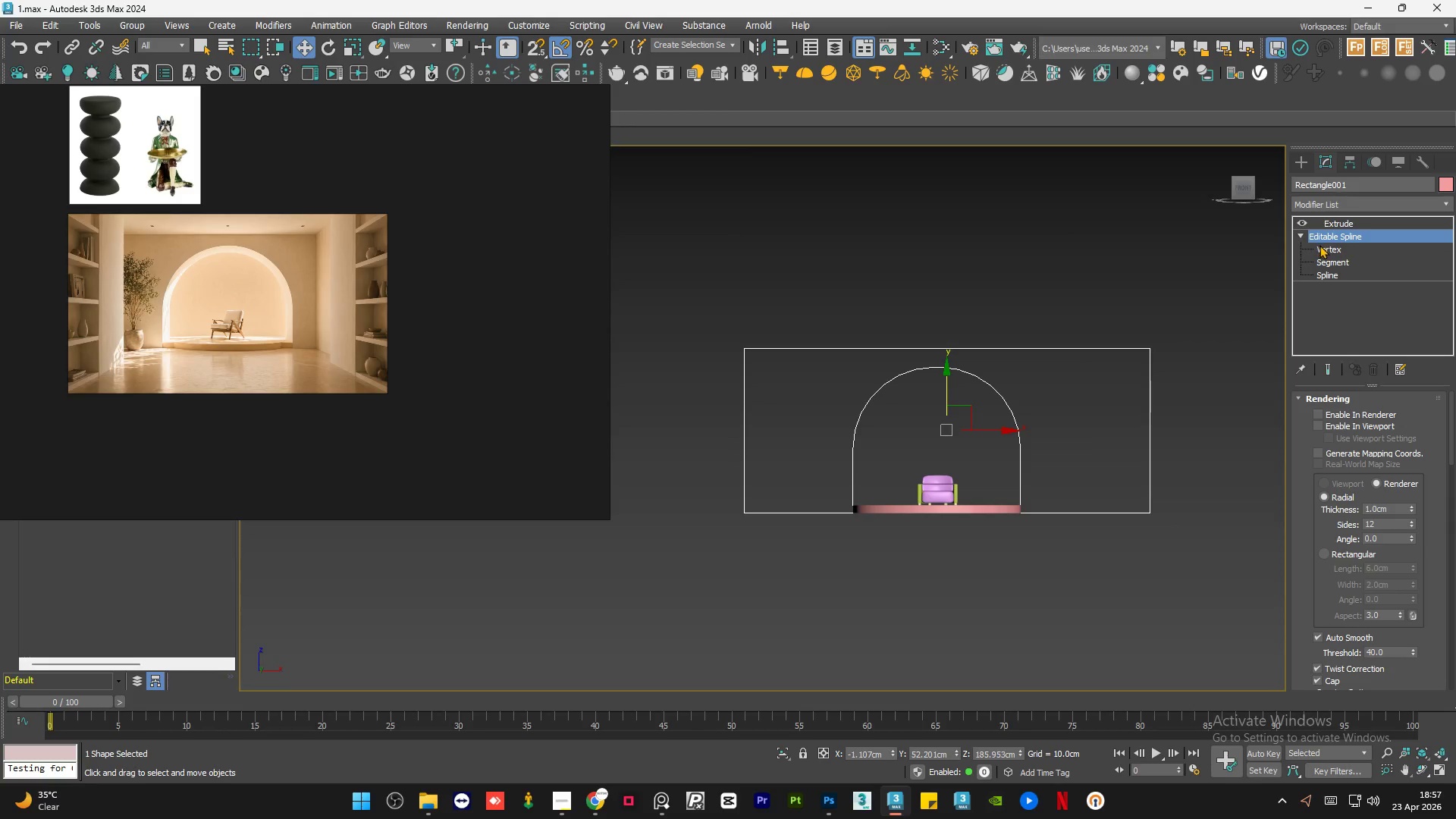 
left_click([1323, 249])
 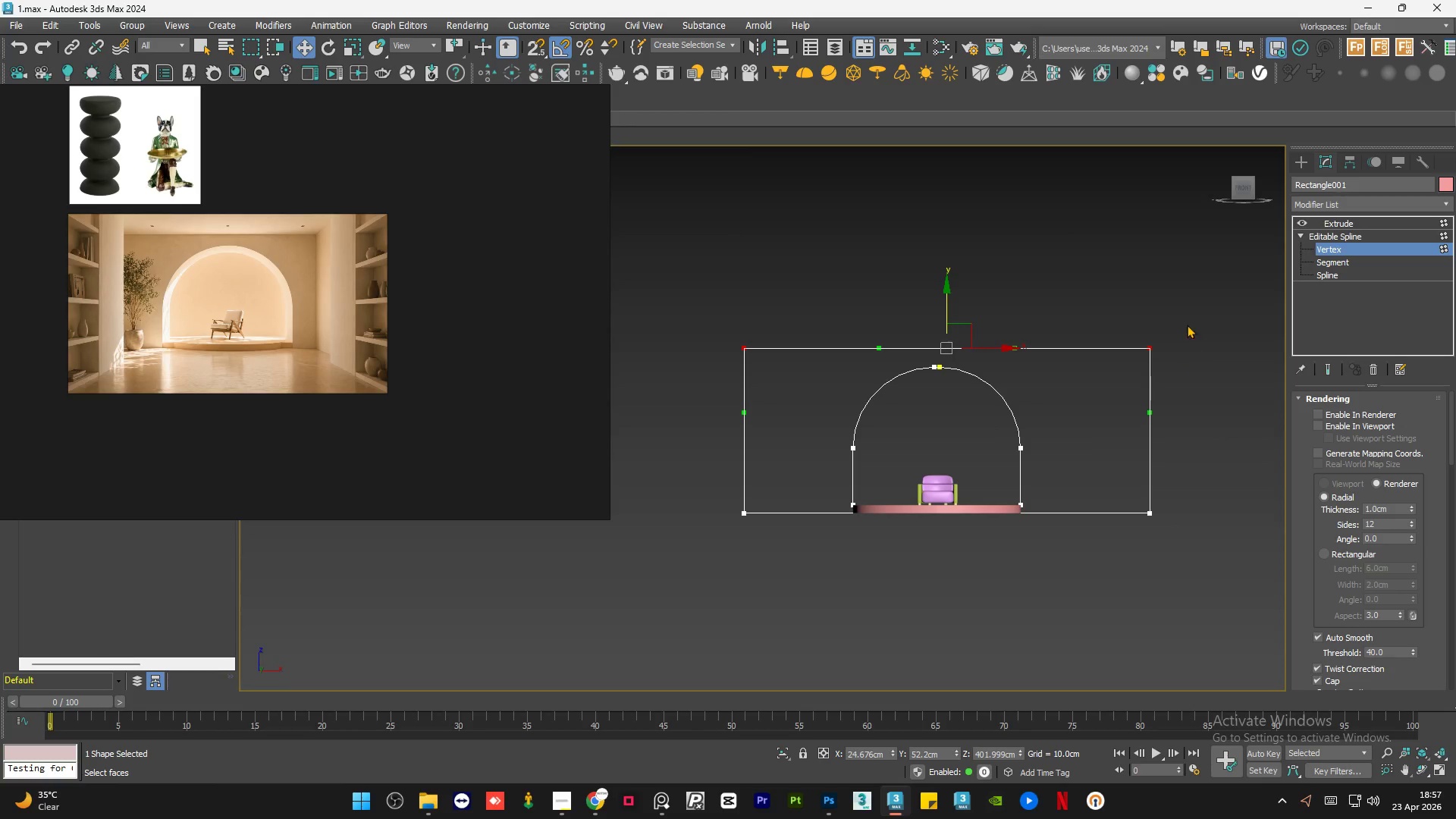 
left_click_drag(start_coordinate=[1197, 318], to_coordinate=[1099, 551])
 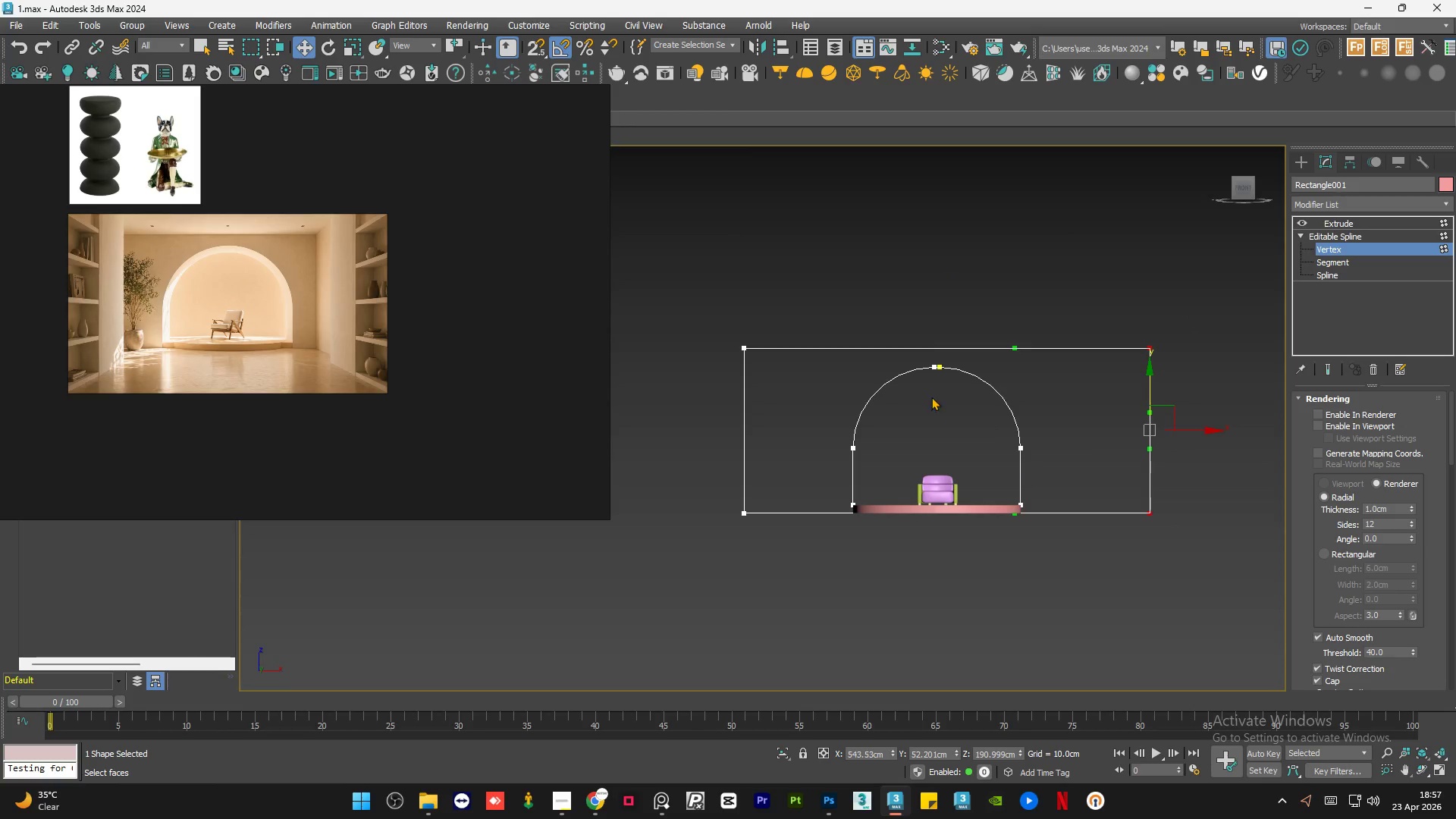 
hold_key(key=ControlLeft, duration=0.94)
left_click_drag(start_coordinate=[779, 307], to_coordinate=[687, 522])
 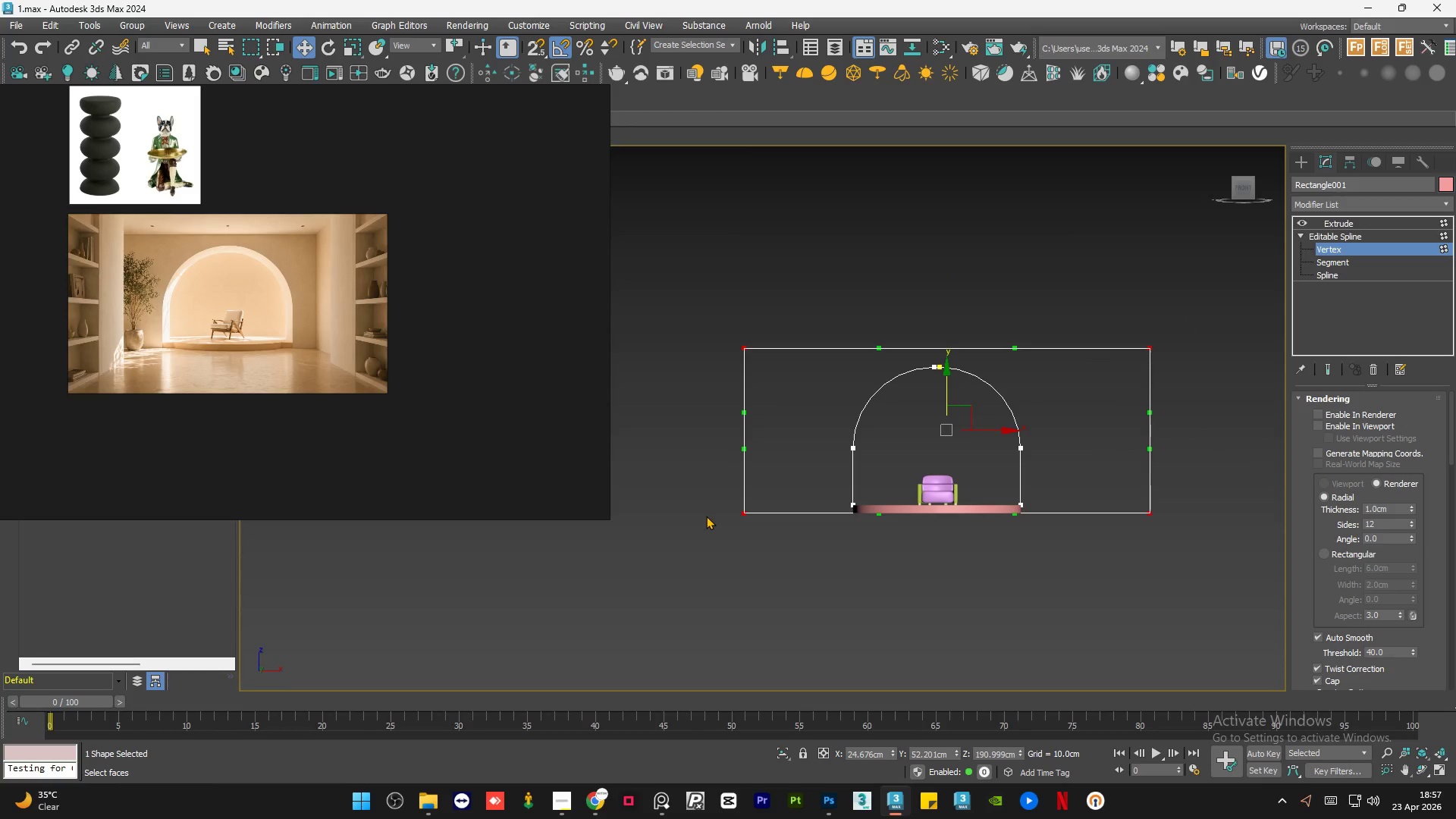 
key(R)
 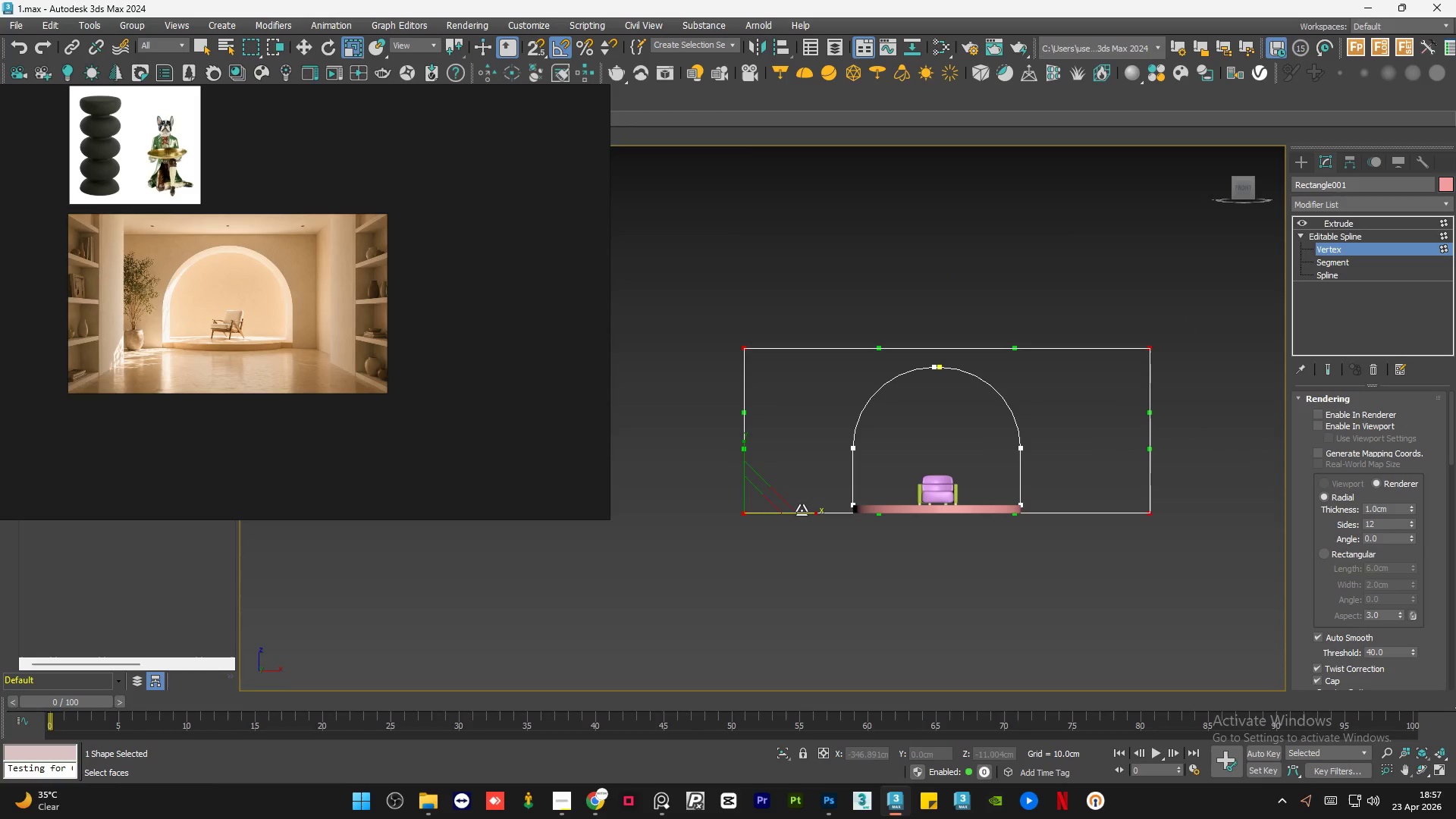 
left_click_drag(start_coordinate=[802, 513], to_coordinate=[796, 513])
 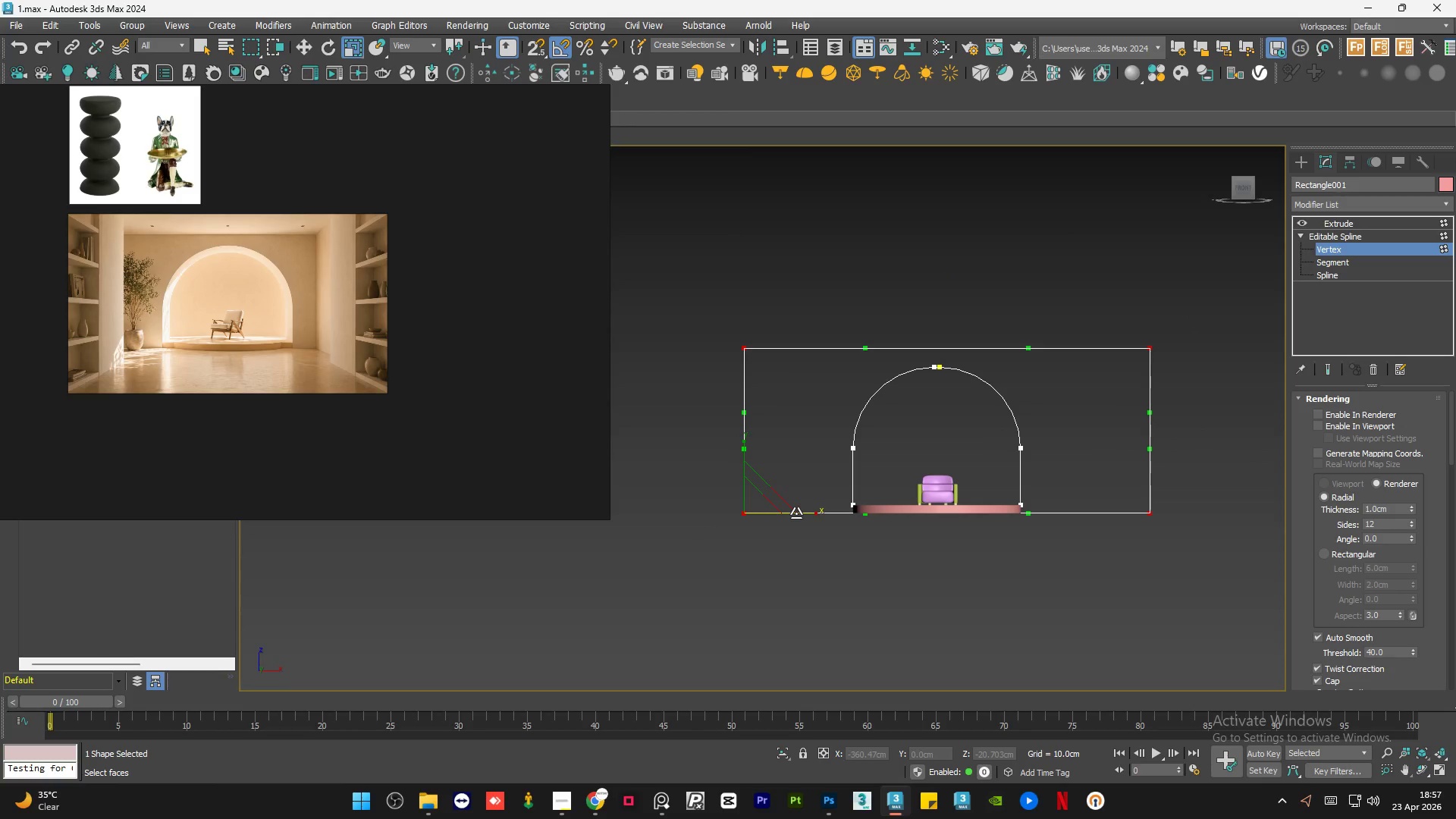 
key(Control+Z)
 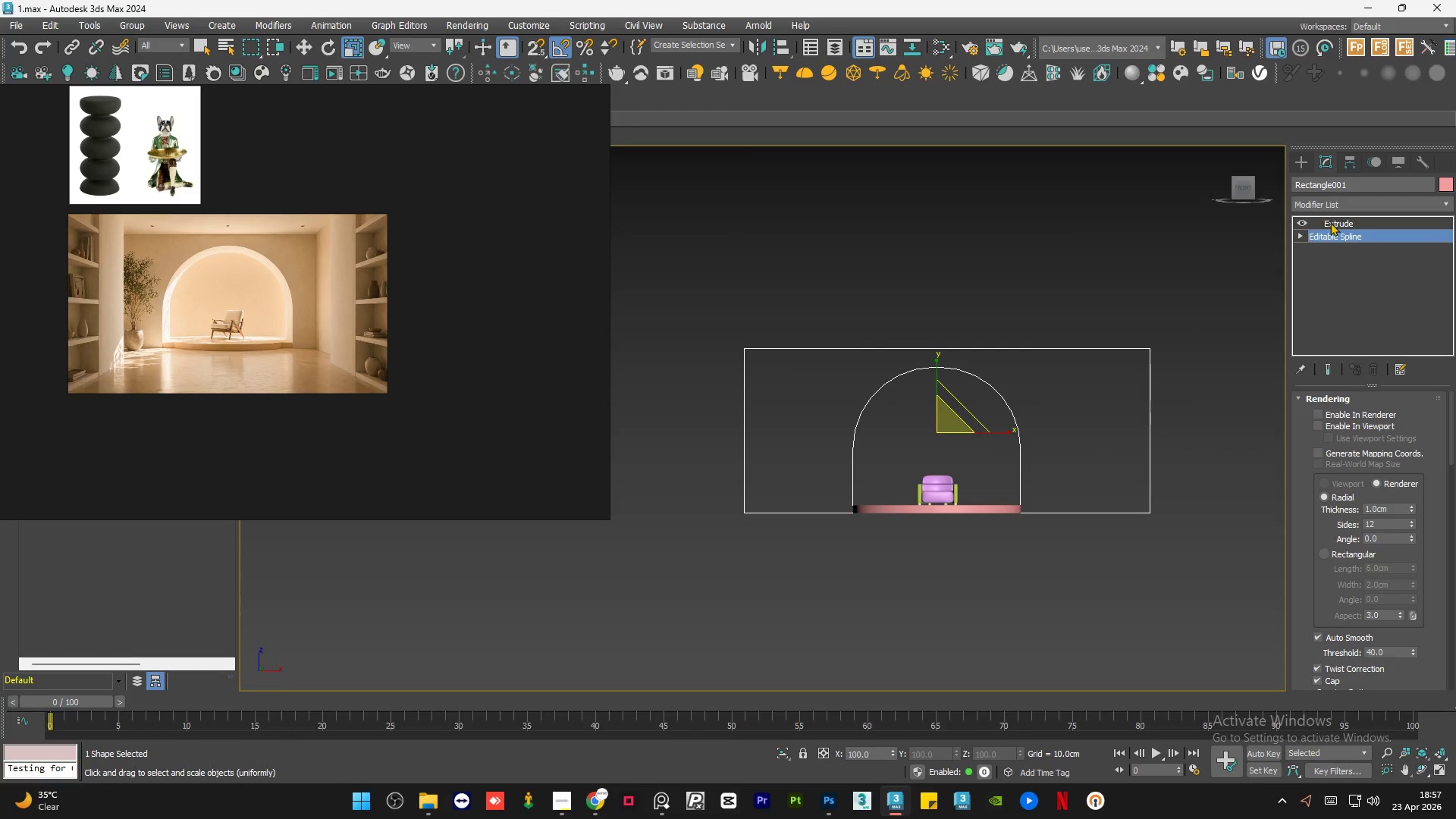 
left_click([1164, 289])
 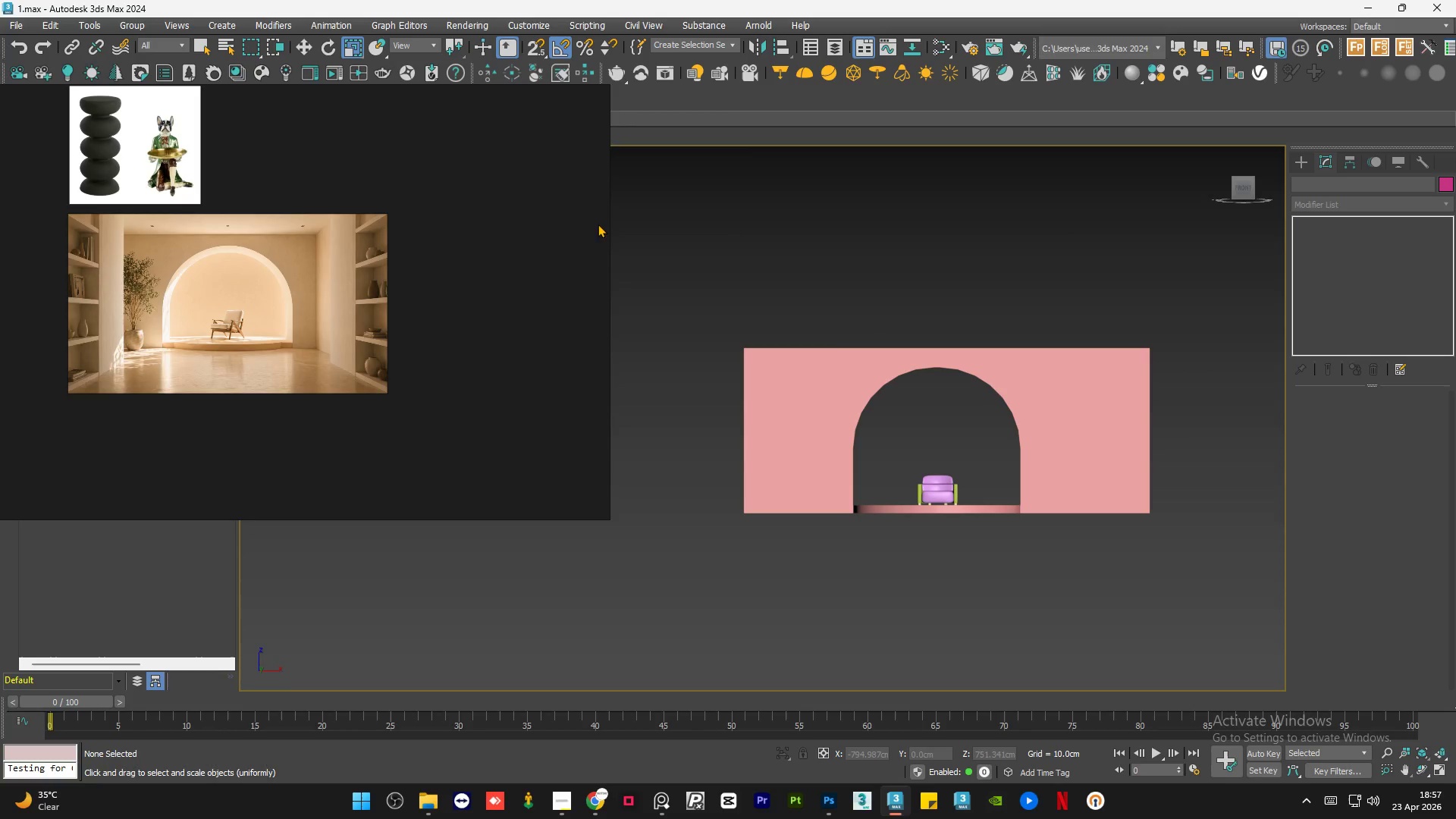 
left_click([558, 815])